 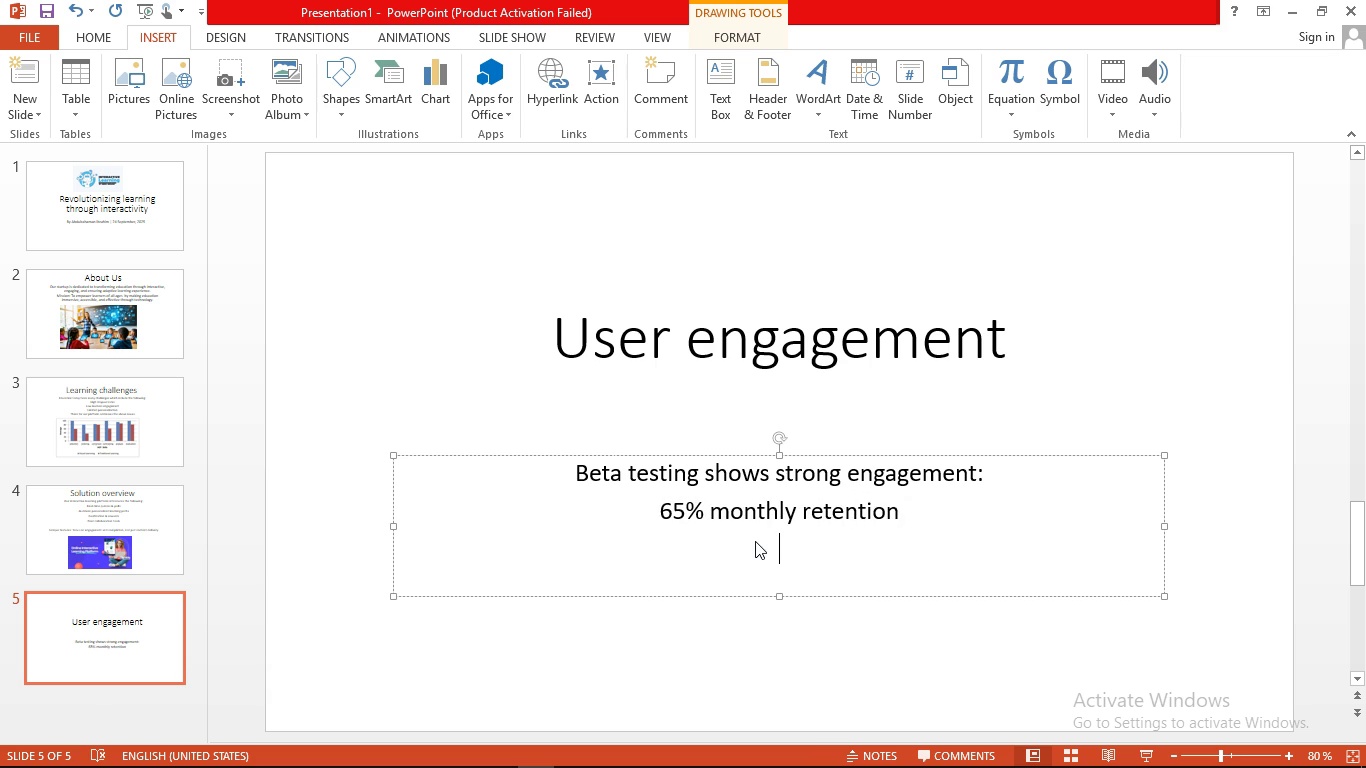 
type(3x higher completion rates than industry average )
 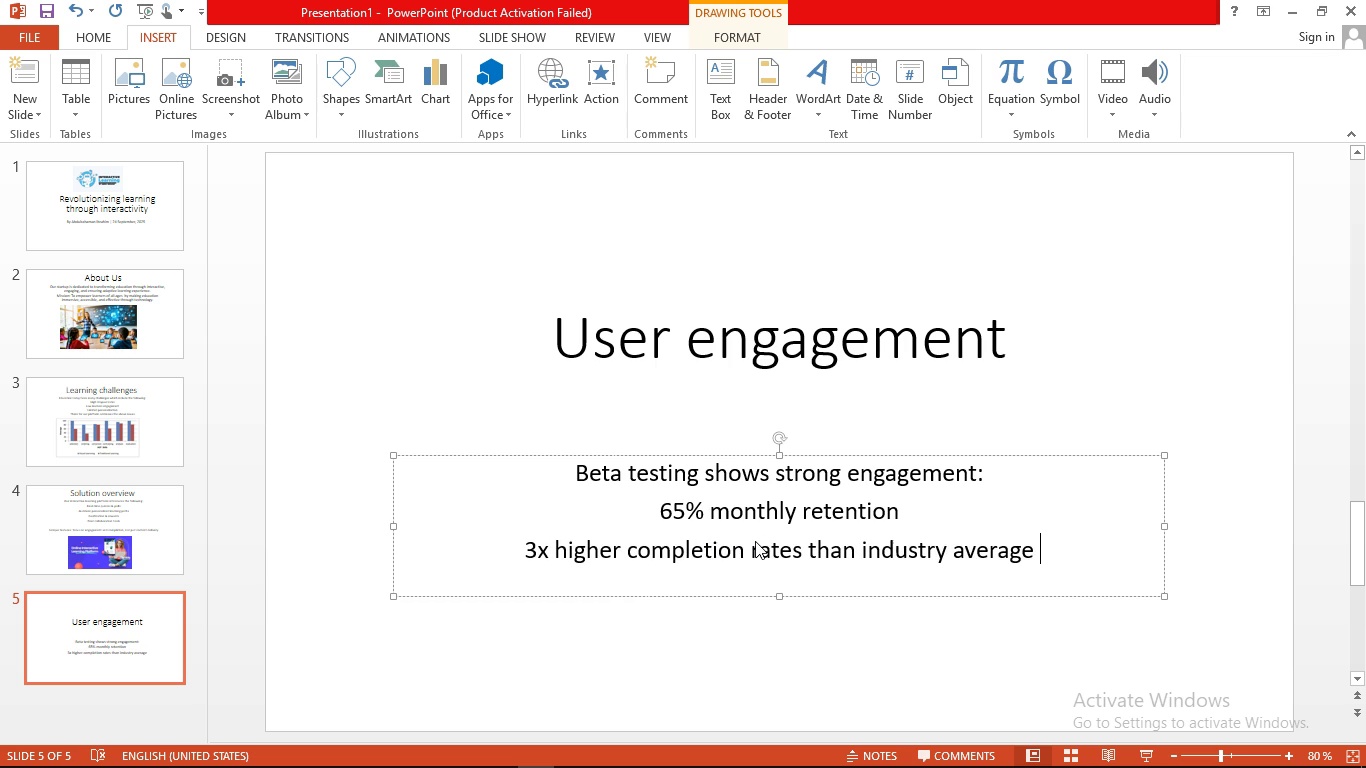 
key(Enter)
 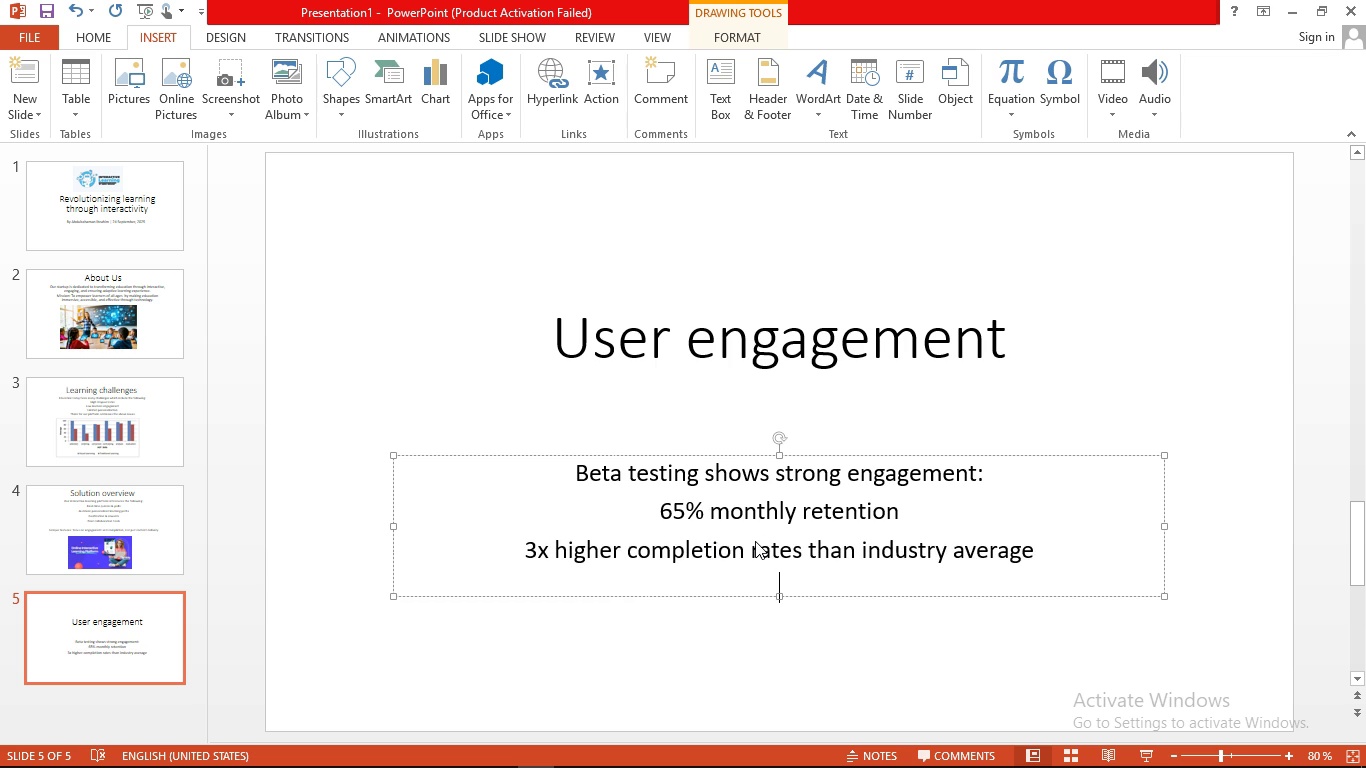 
type(positive feedback from learners and educators )
 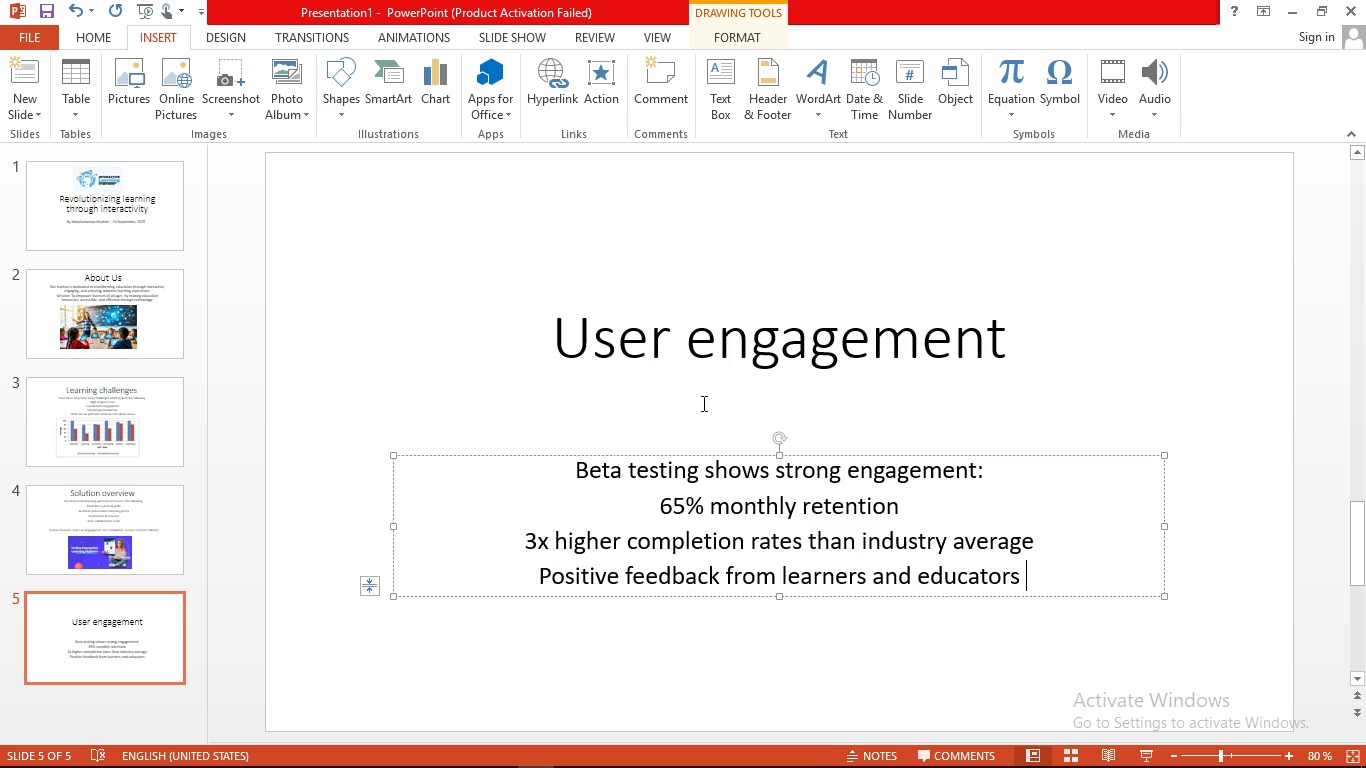 
left_click([866, 312])